 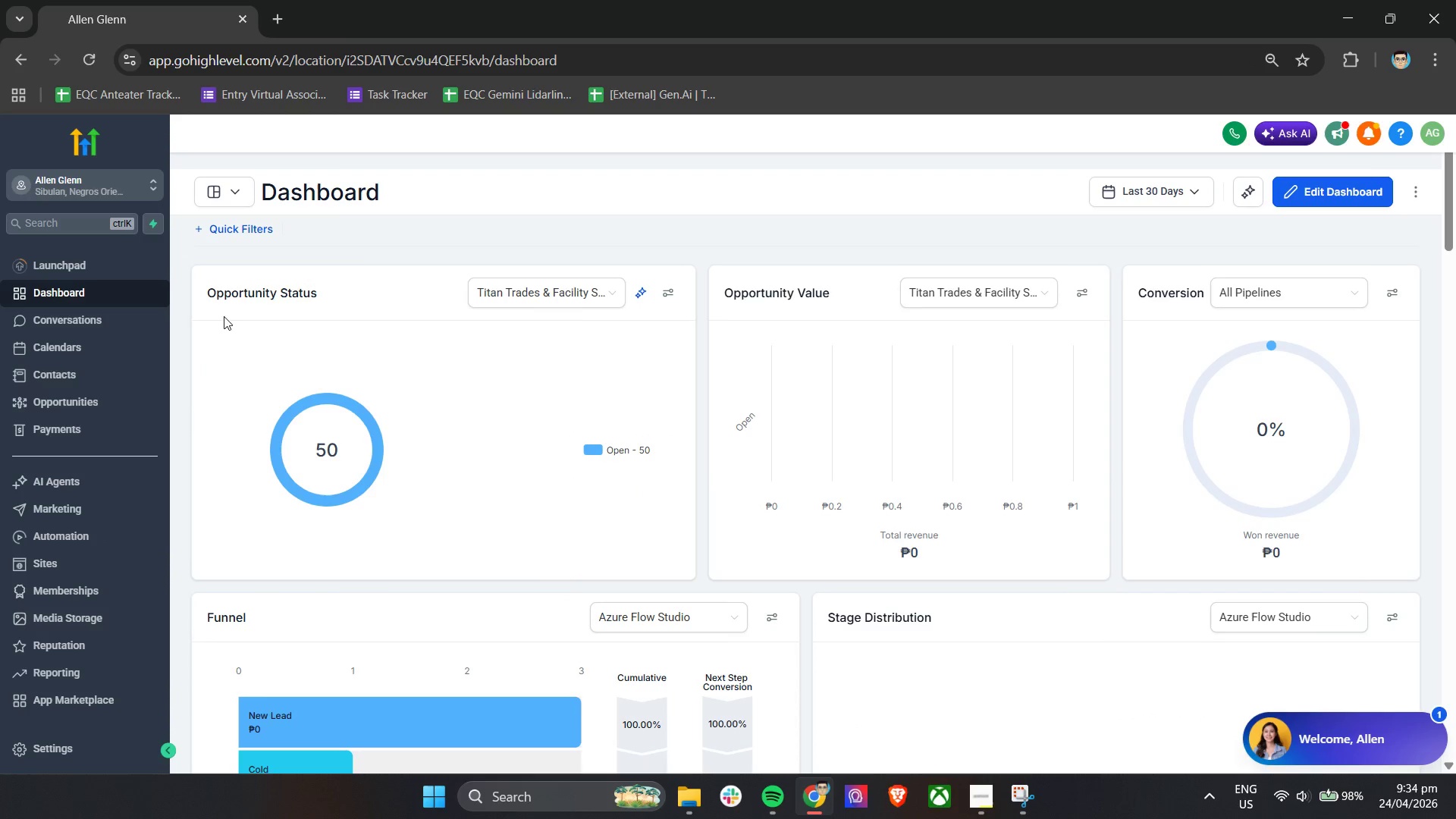 
right_click([93, 407])
 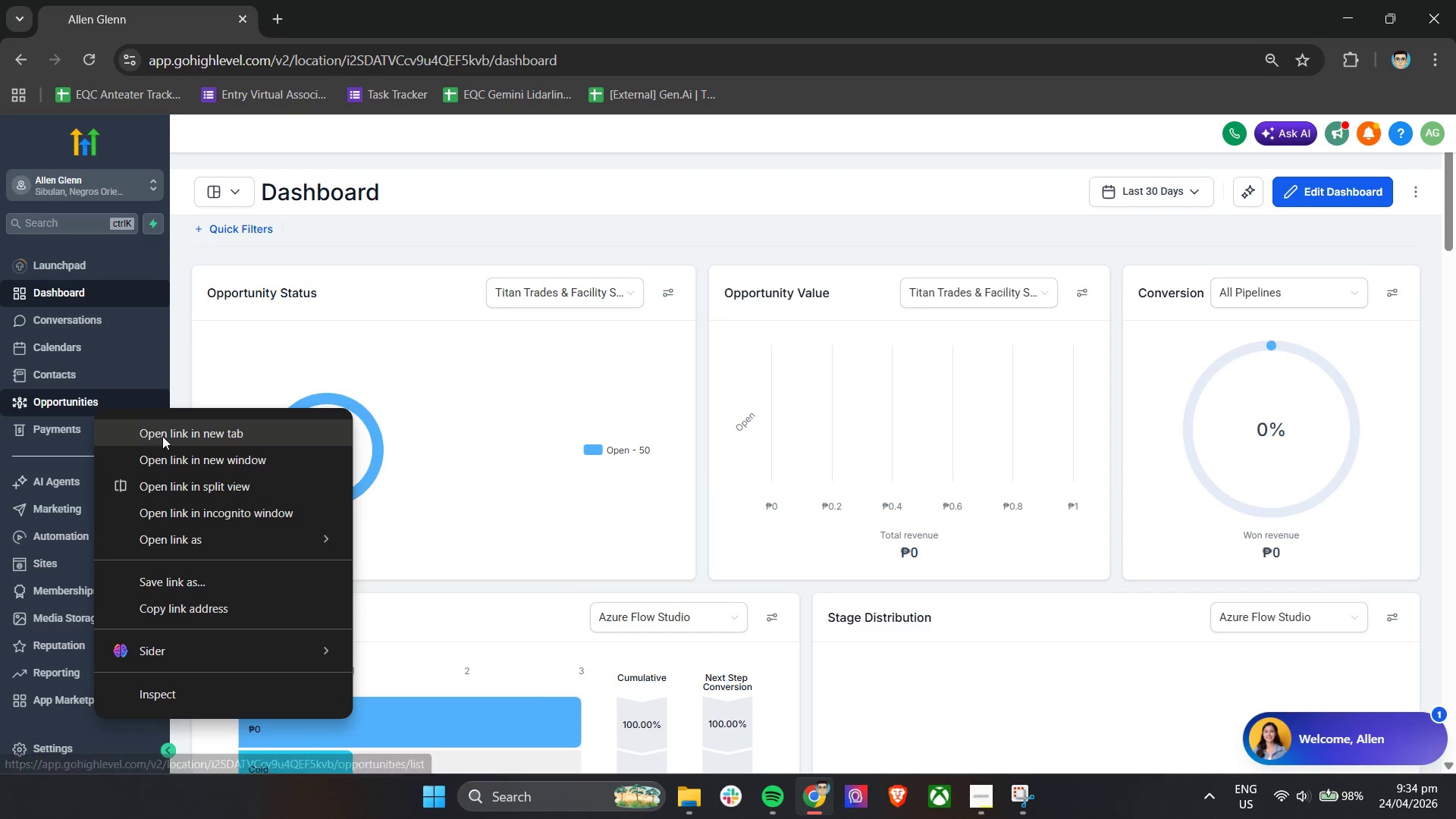 
left_click([162, 436])
 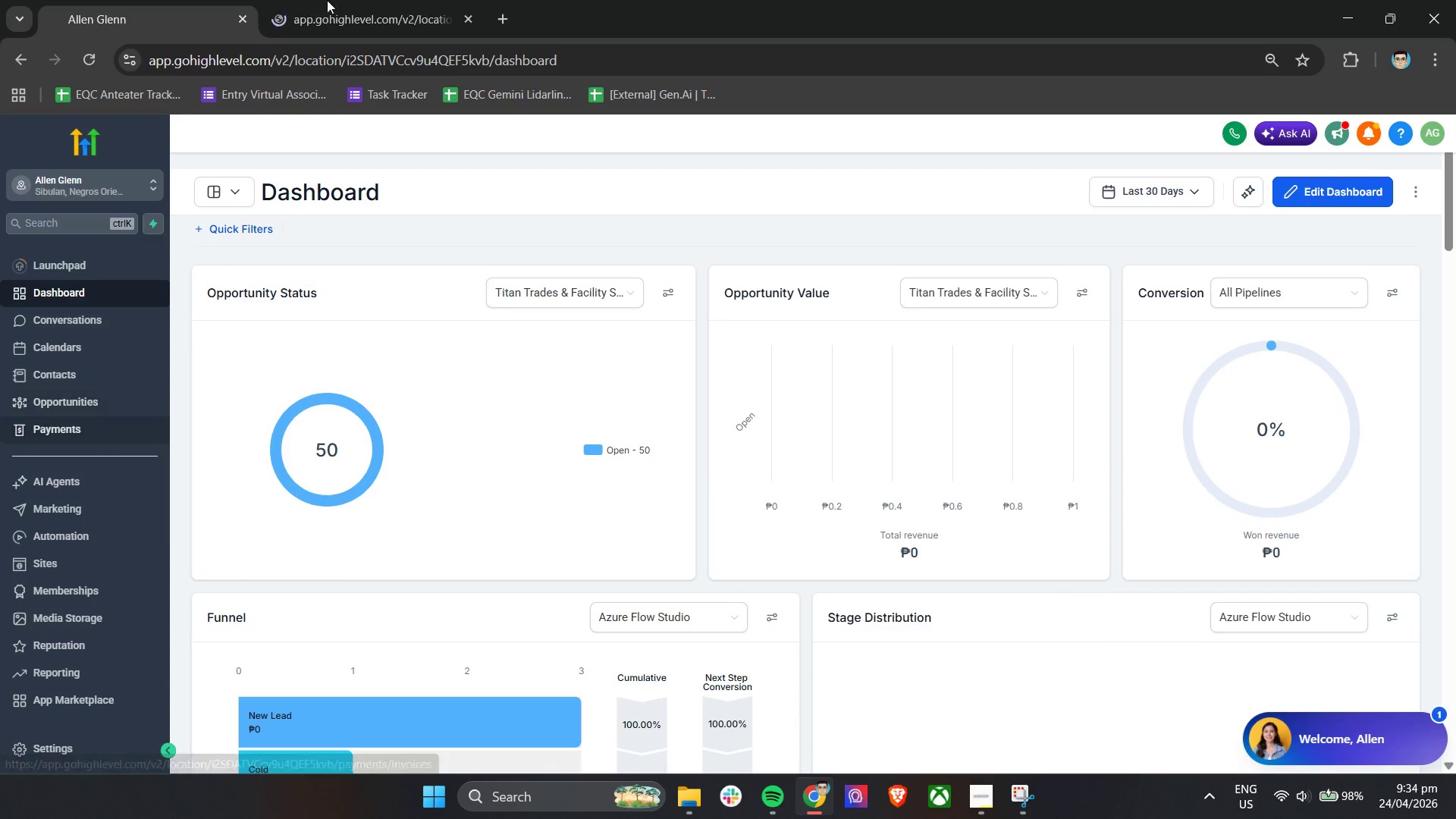 
left_click([344, 0])
 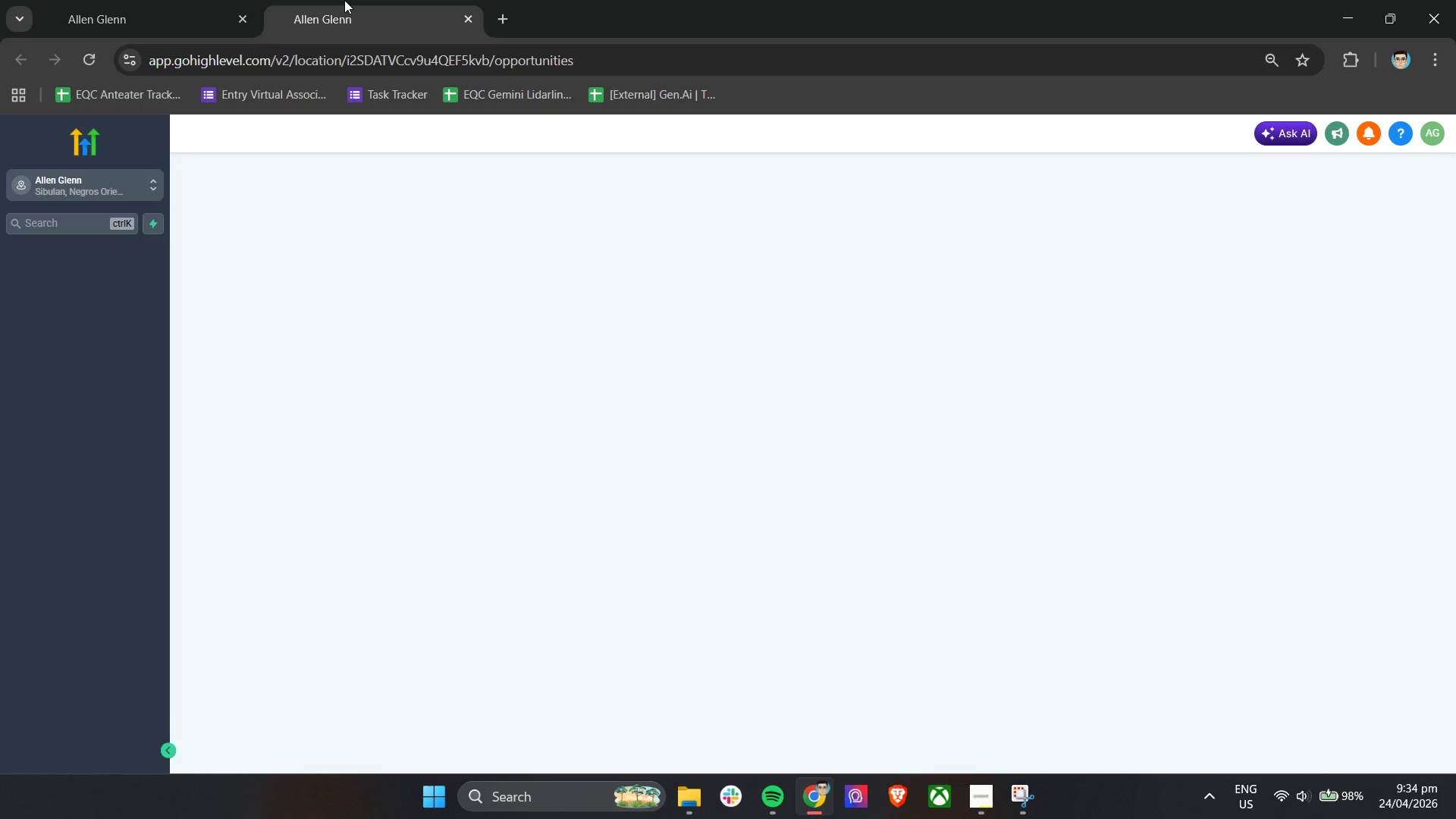 
wait(10.52)
 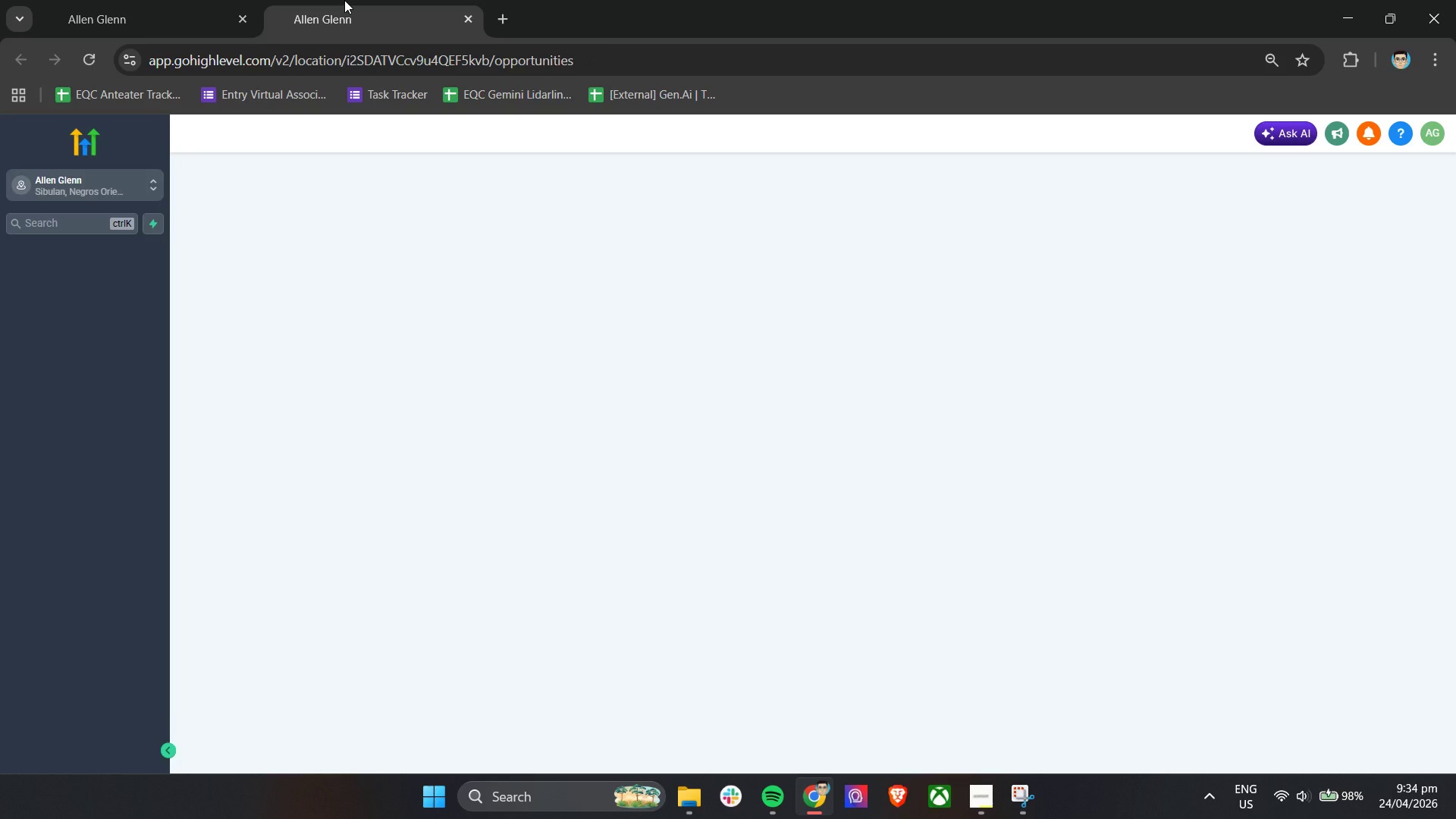 
left_click([403, 168])
 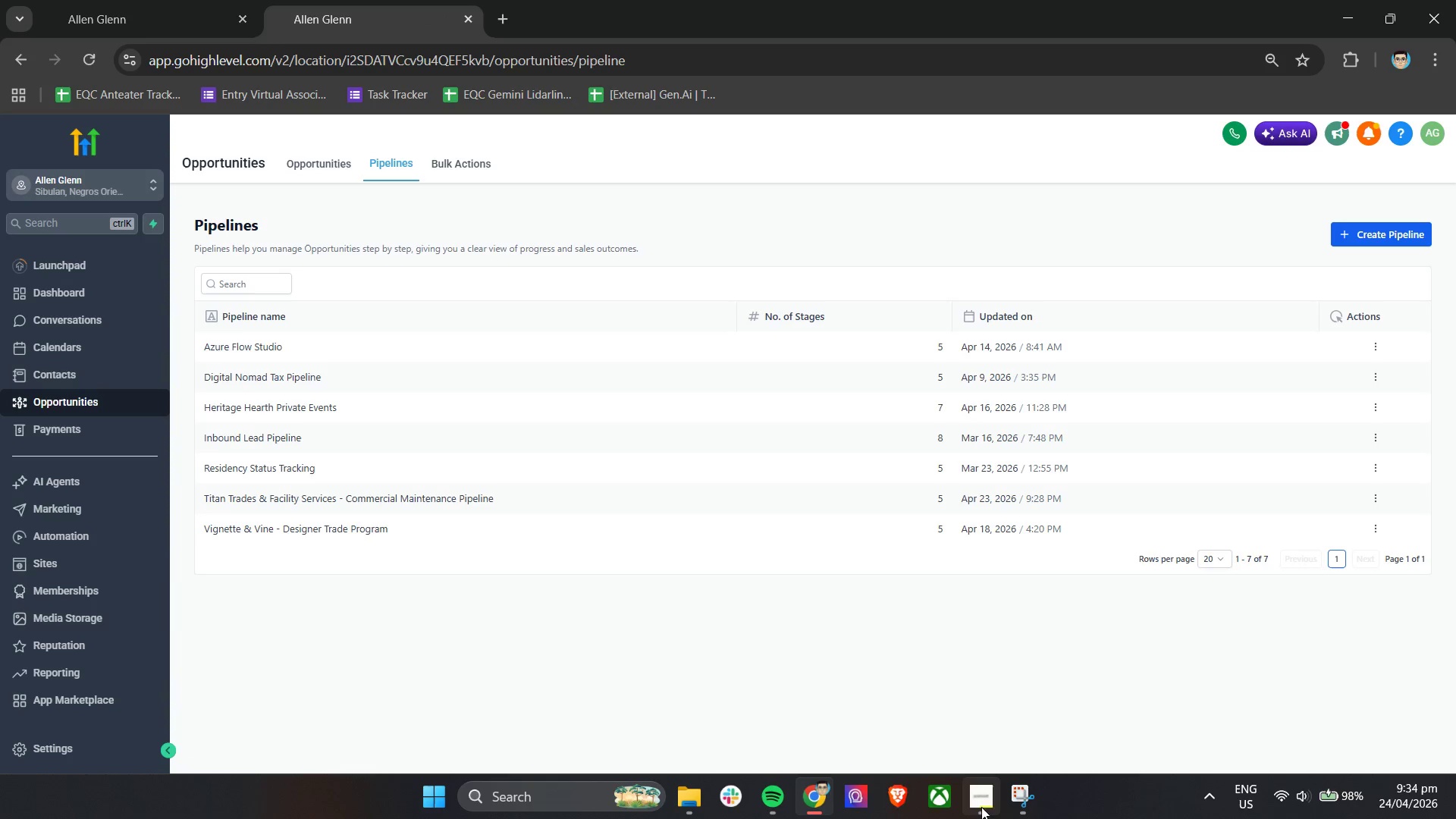 
left_click([981, 802])